 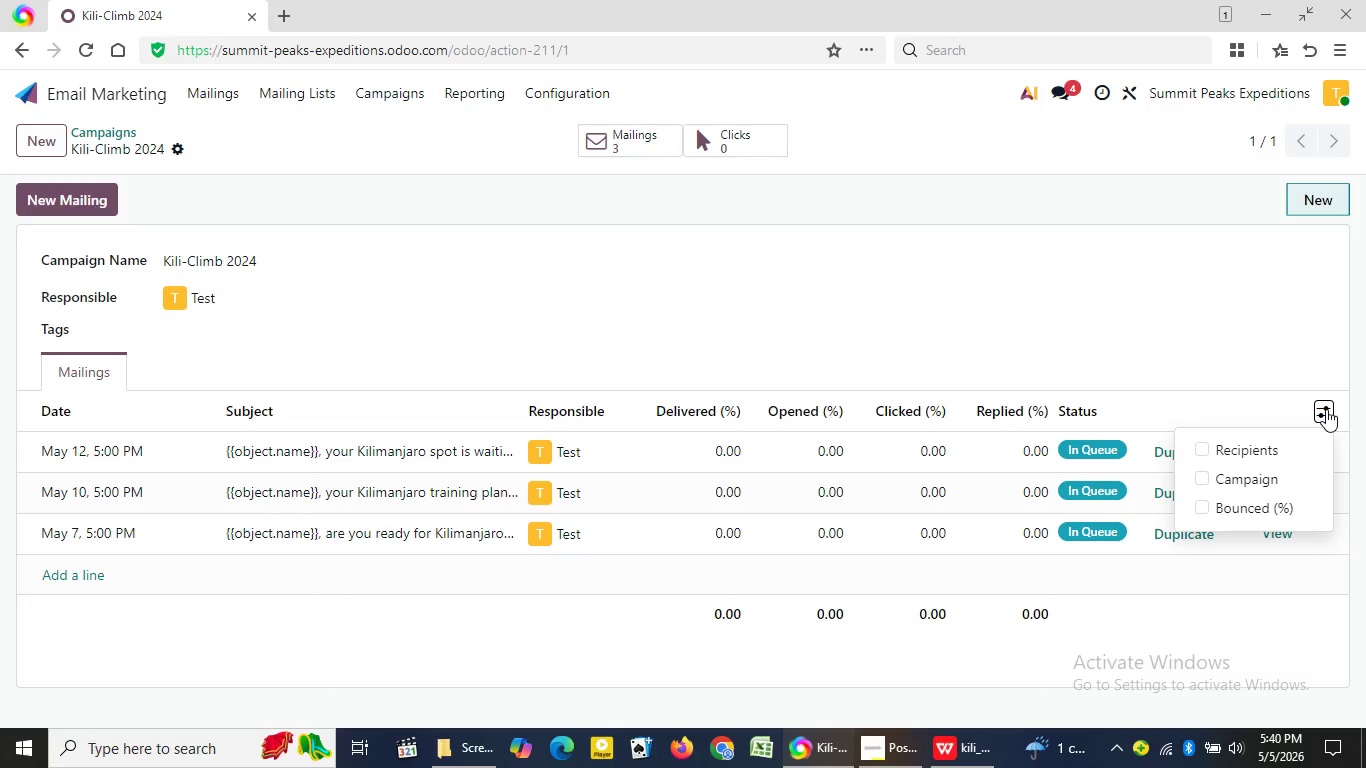 
left_click([1270, 452])
 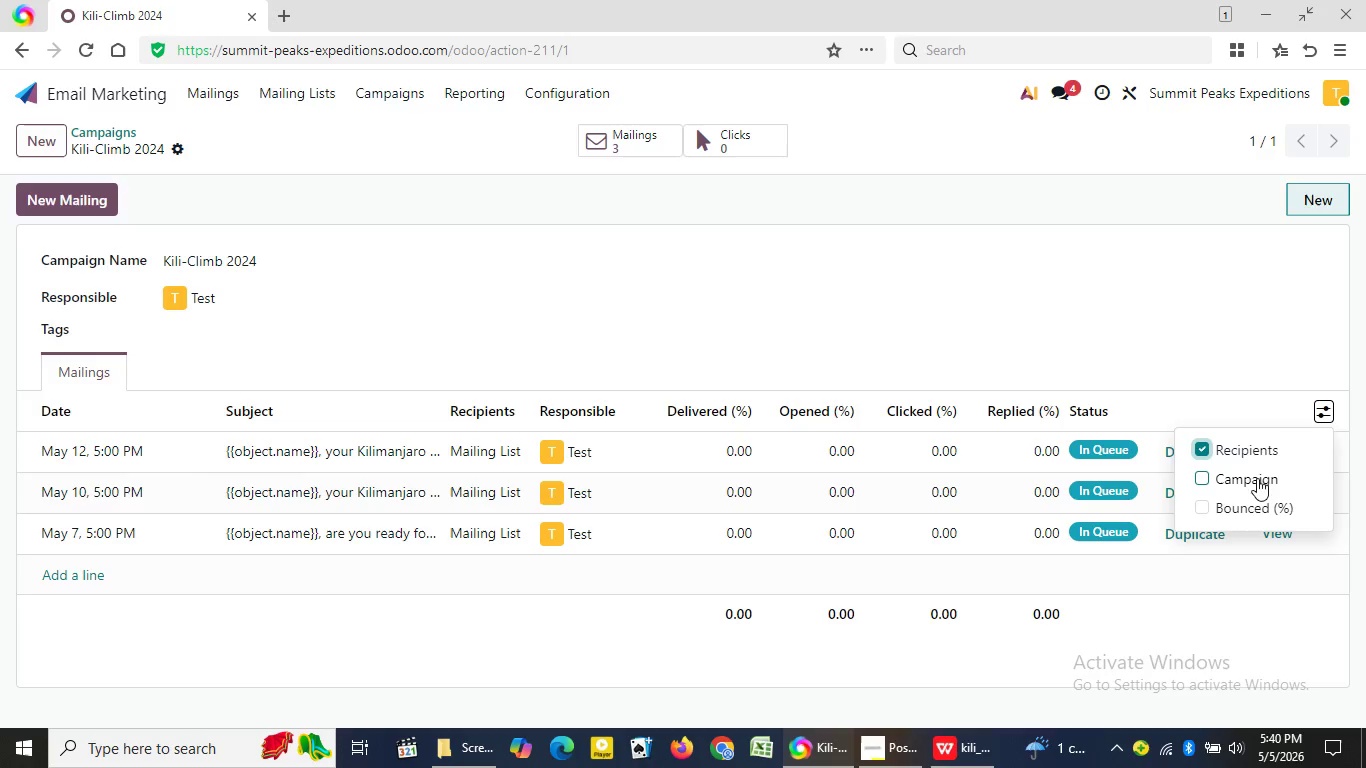 
left_click([1255, 480])
 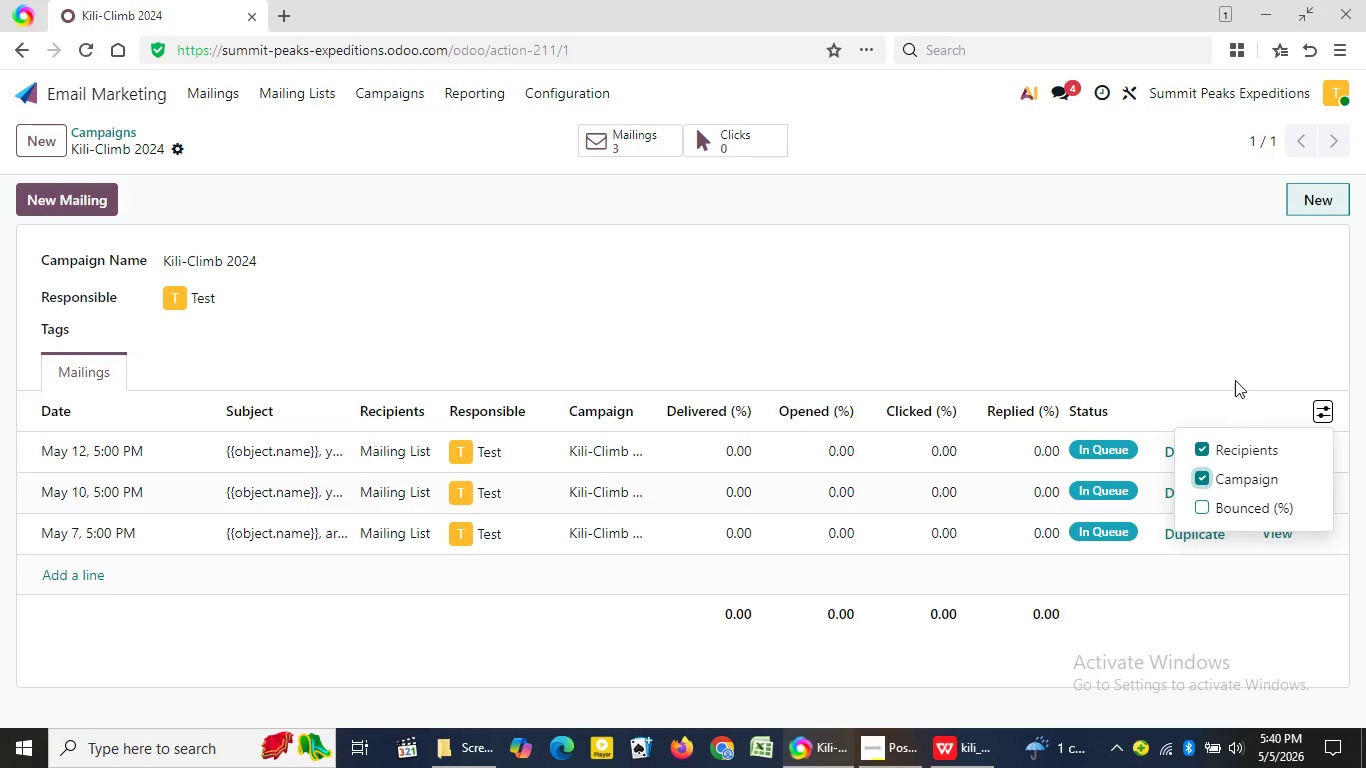 
left_click([1240, 312])
 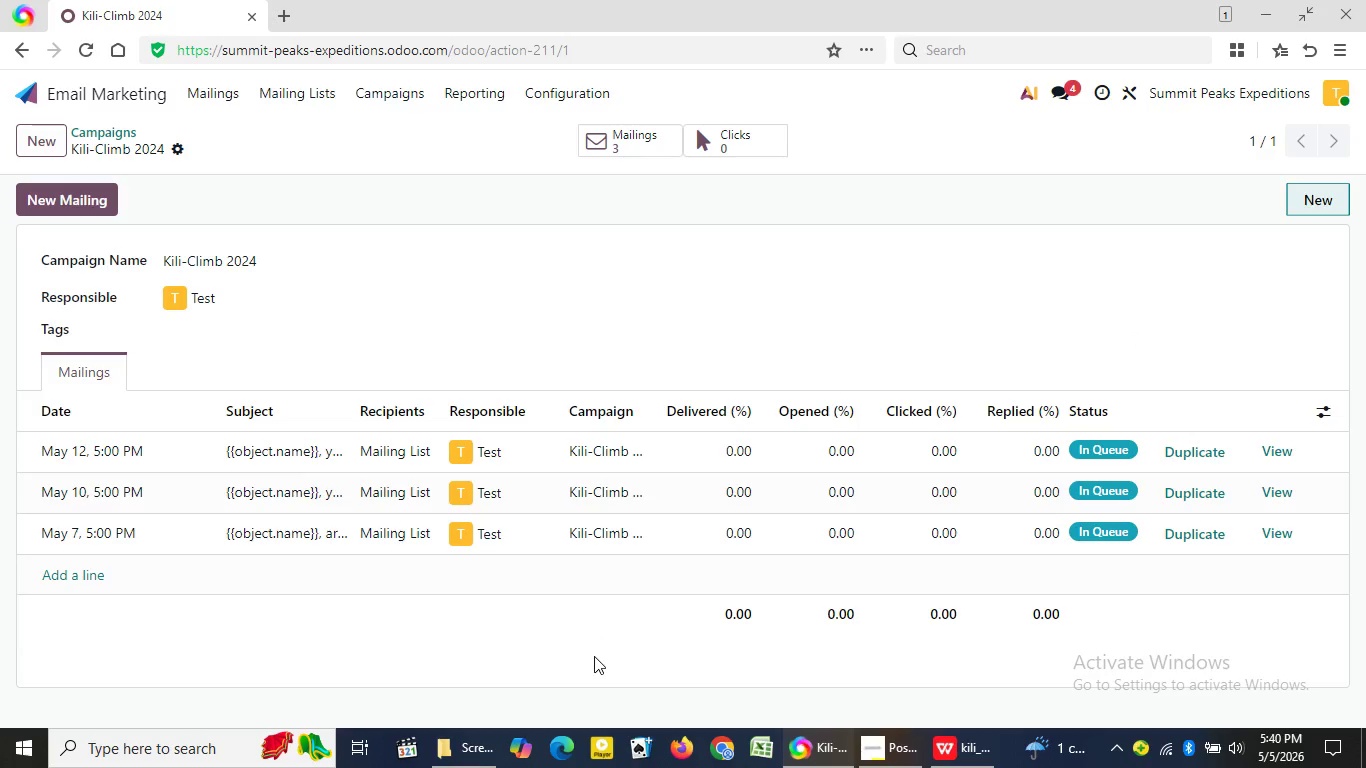 
wait(8.88)
 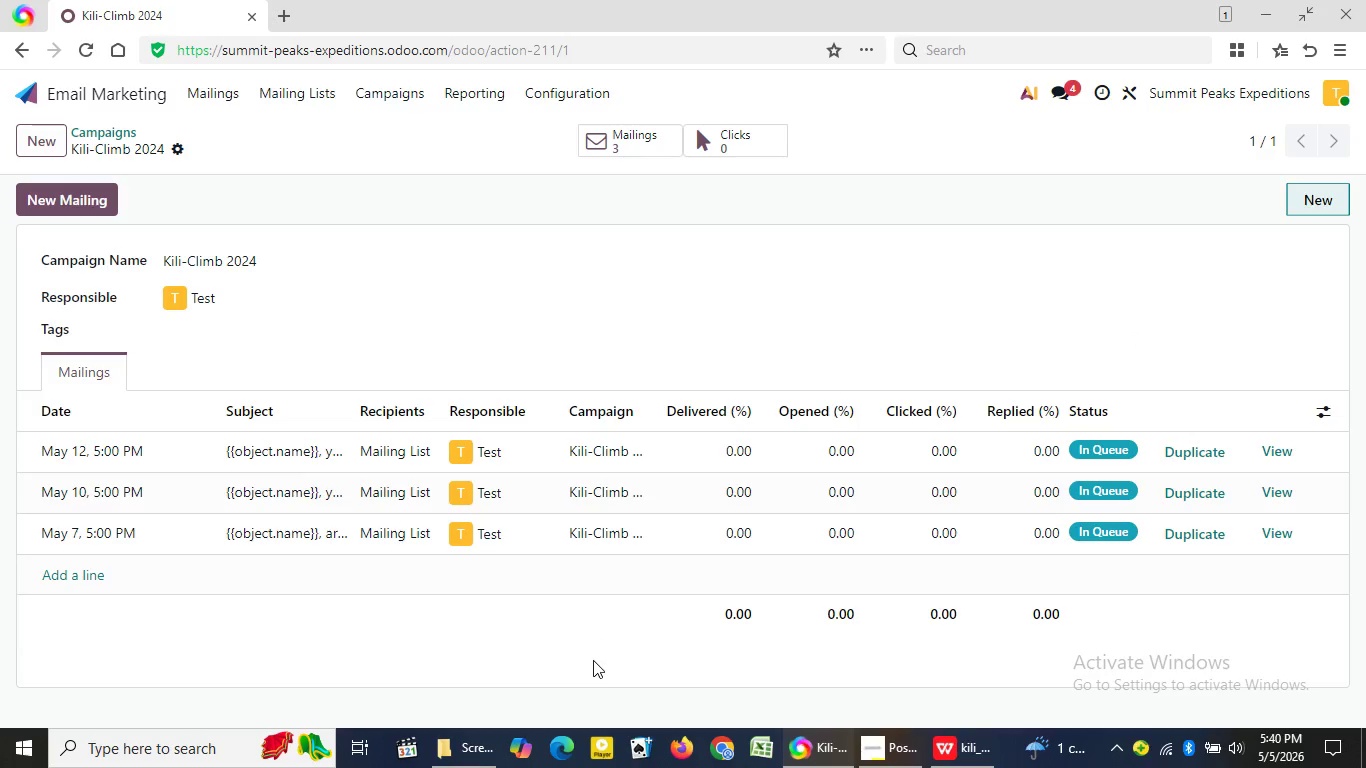 
key(Meta+PrintScreen)
 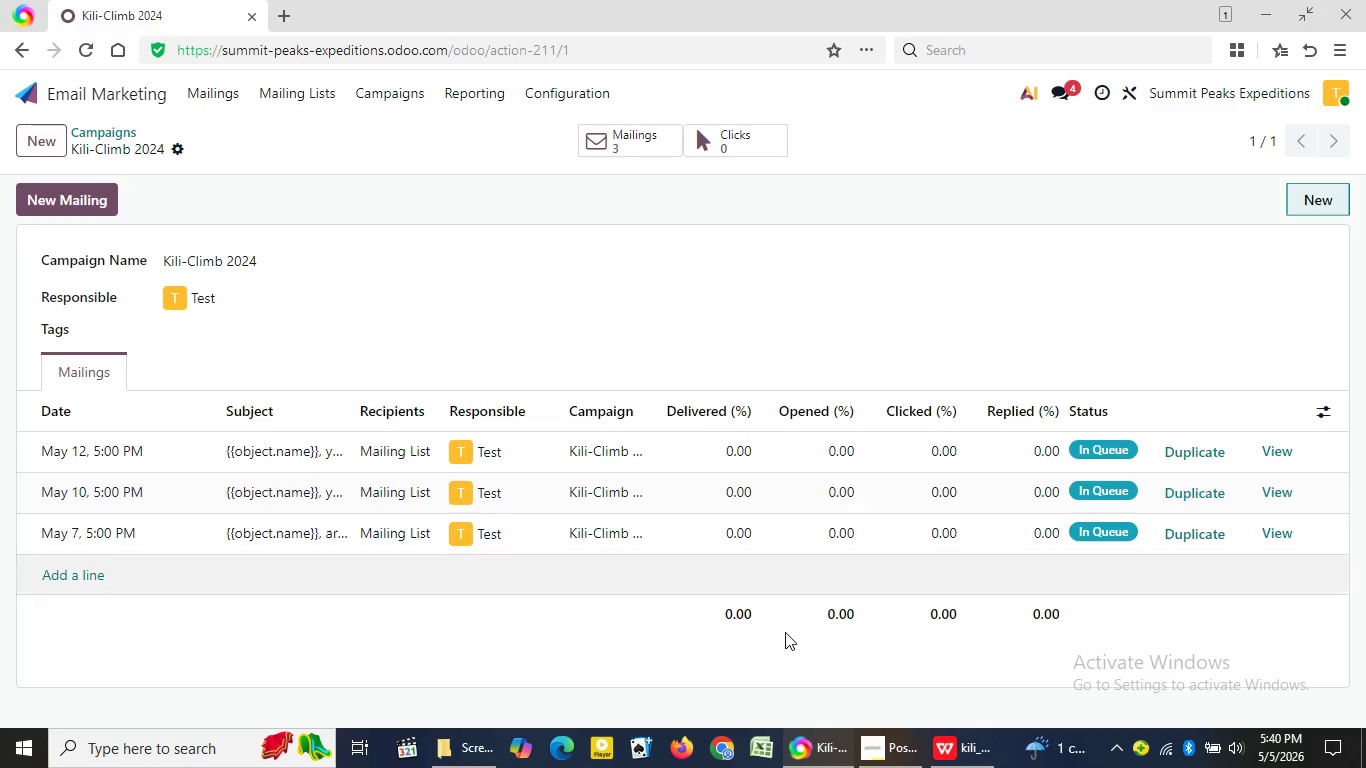 
left_click([884, 741])